 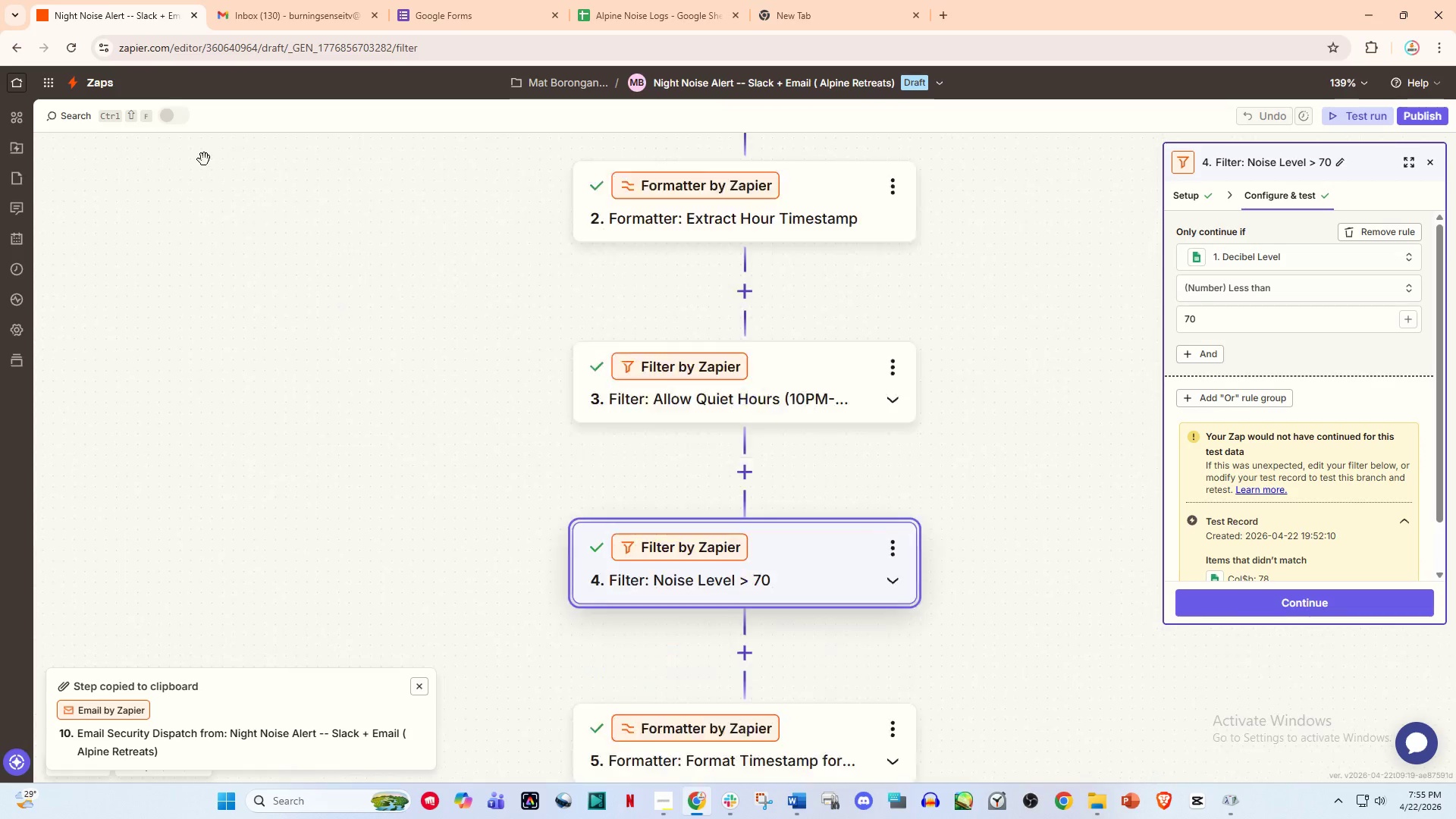 
double_click([263, 0])
 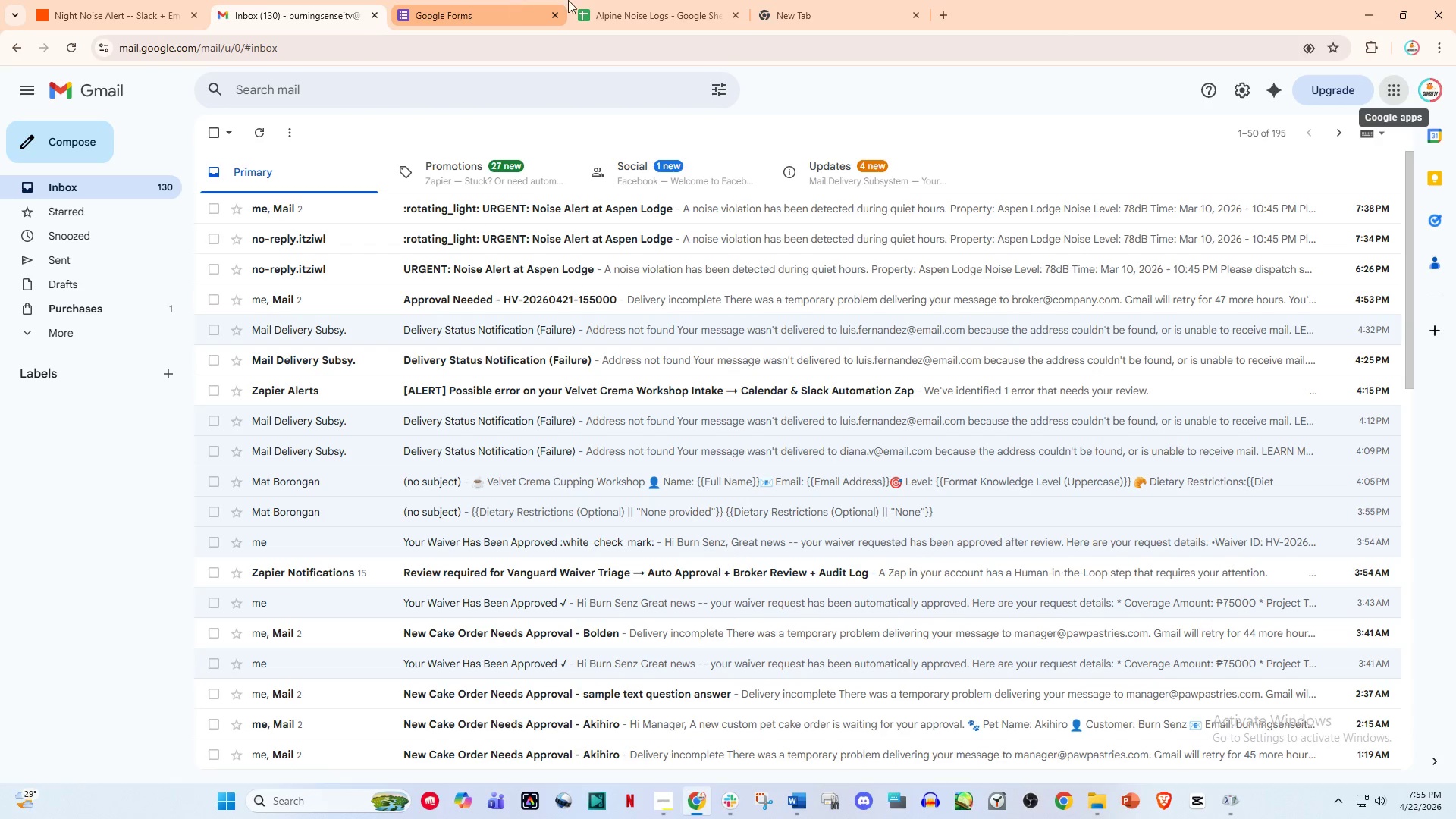 
left_click([698, 0])
 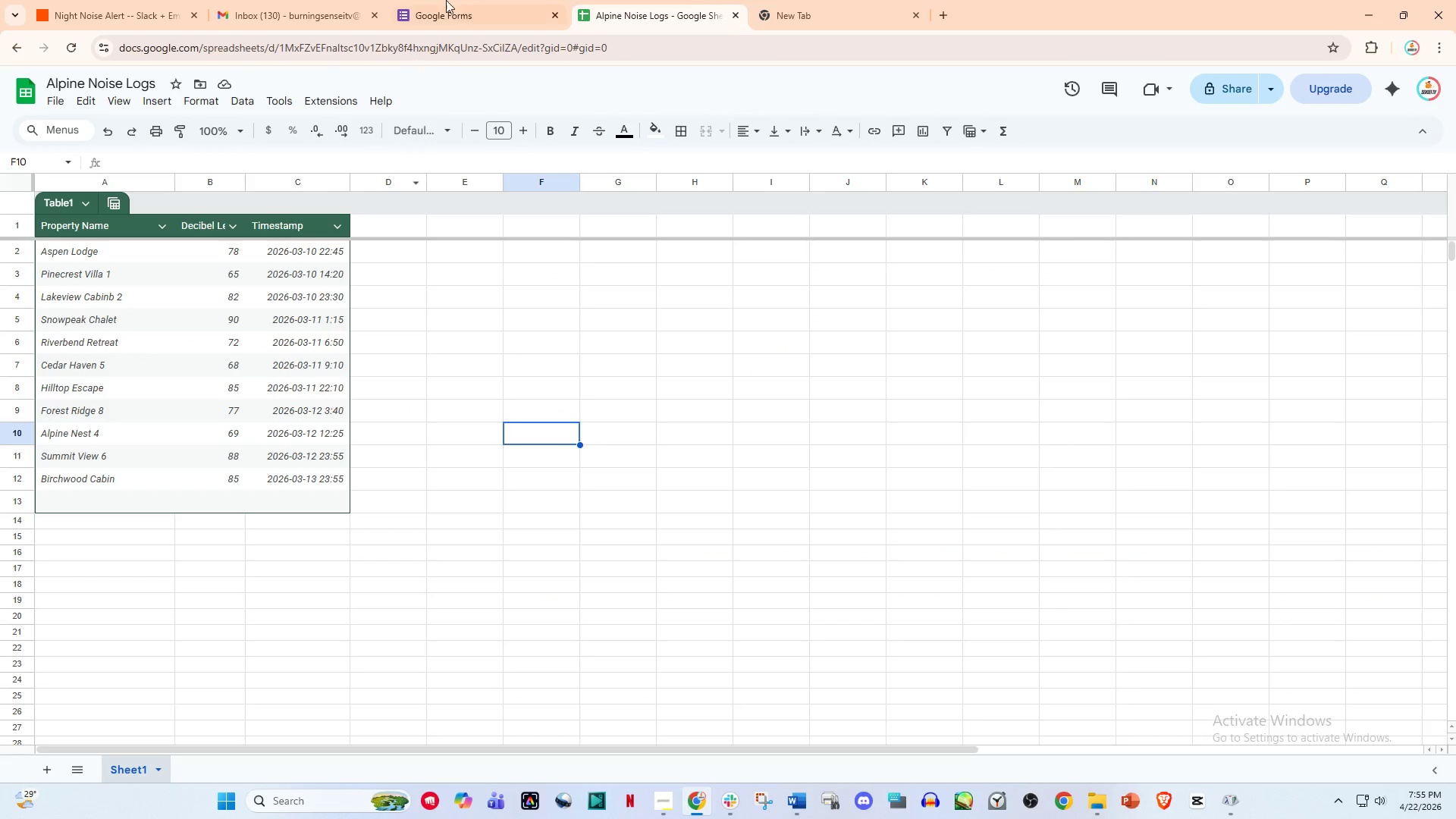 
left_click([475, 0])
 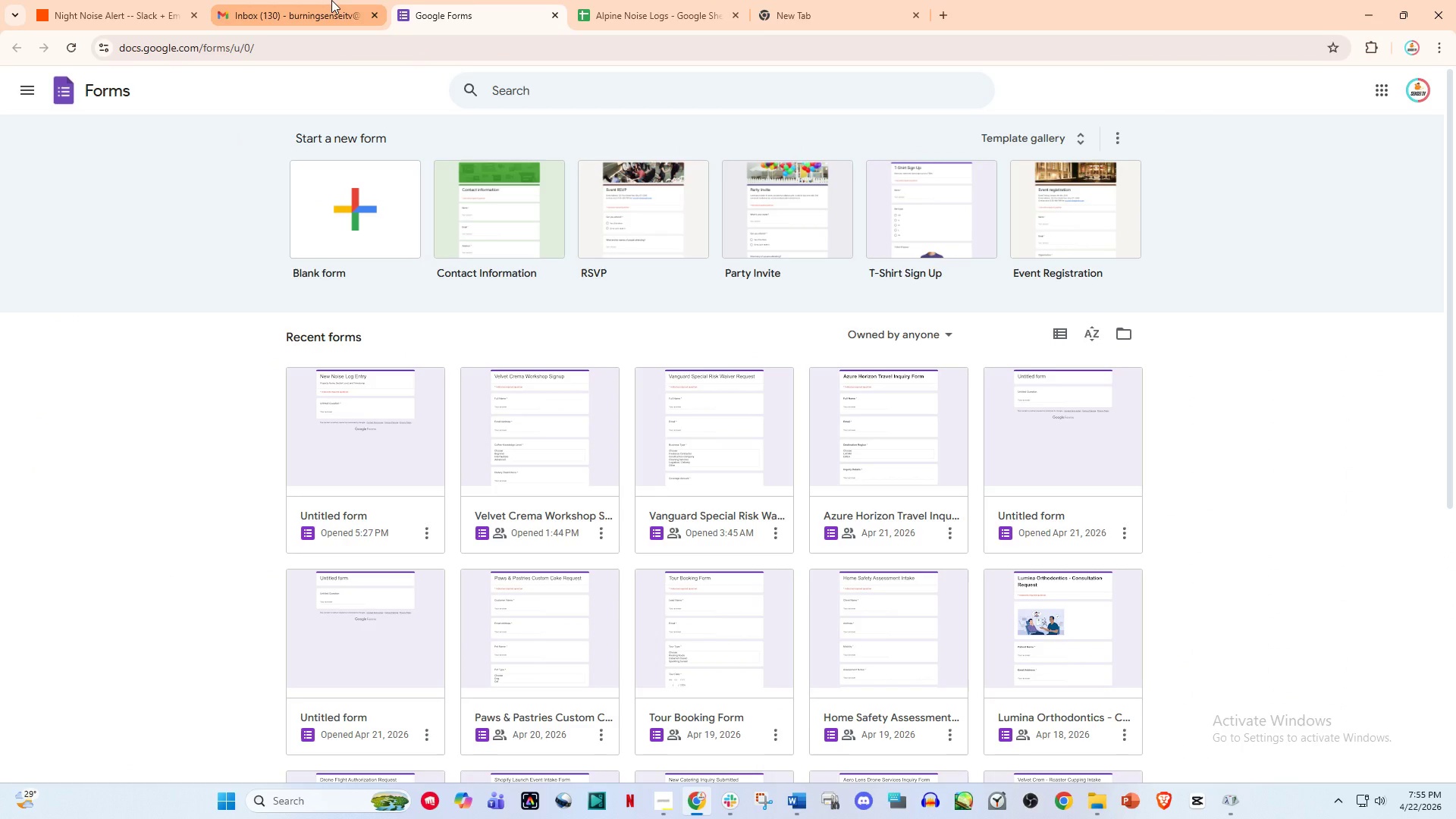 
left_click([331, 0])
 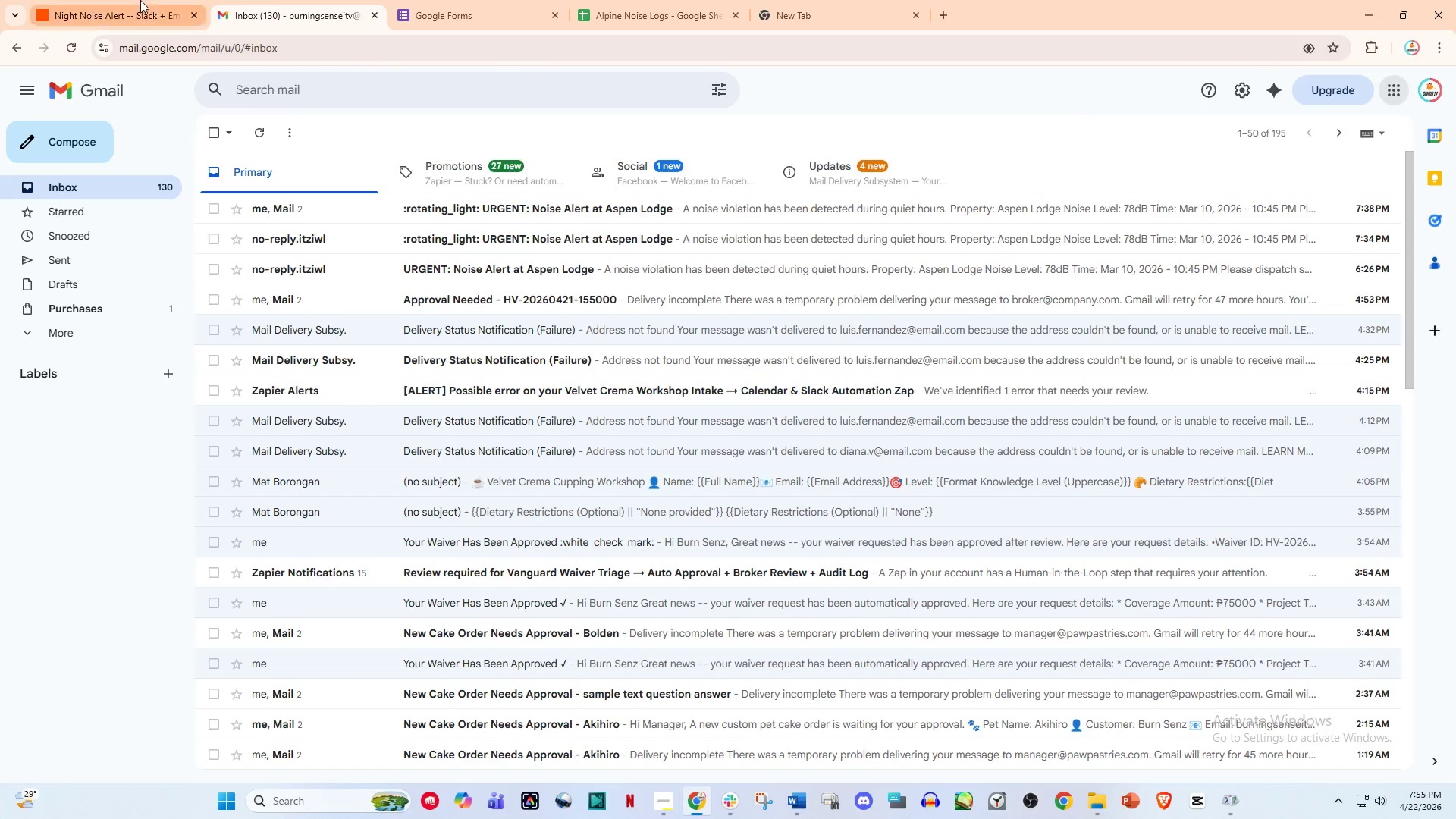 
double_click([140, 0])
 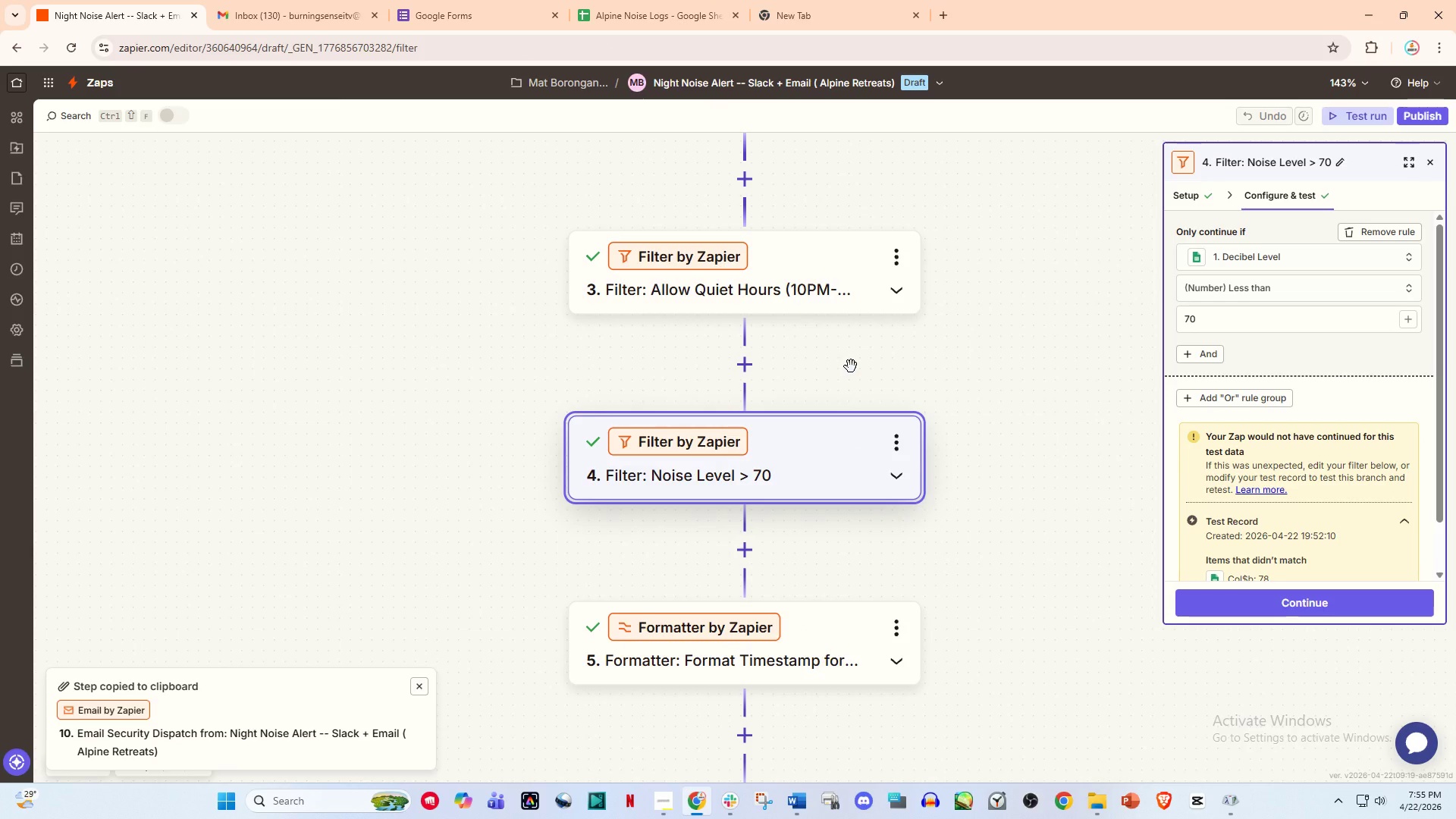 
wait(23.88)
 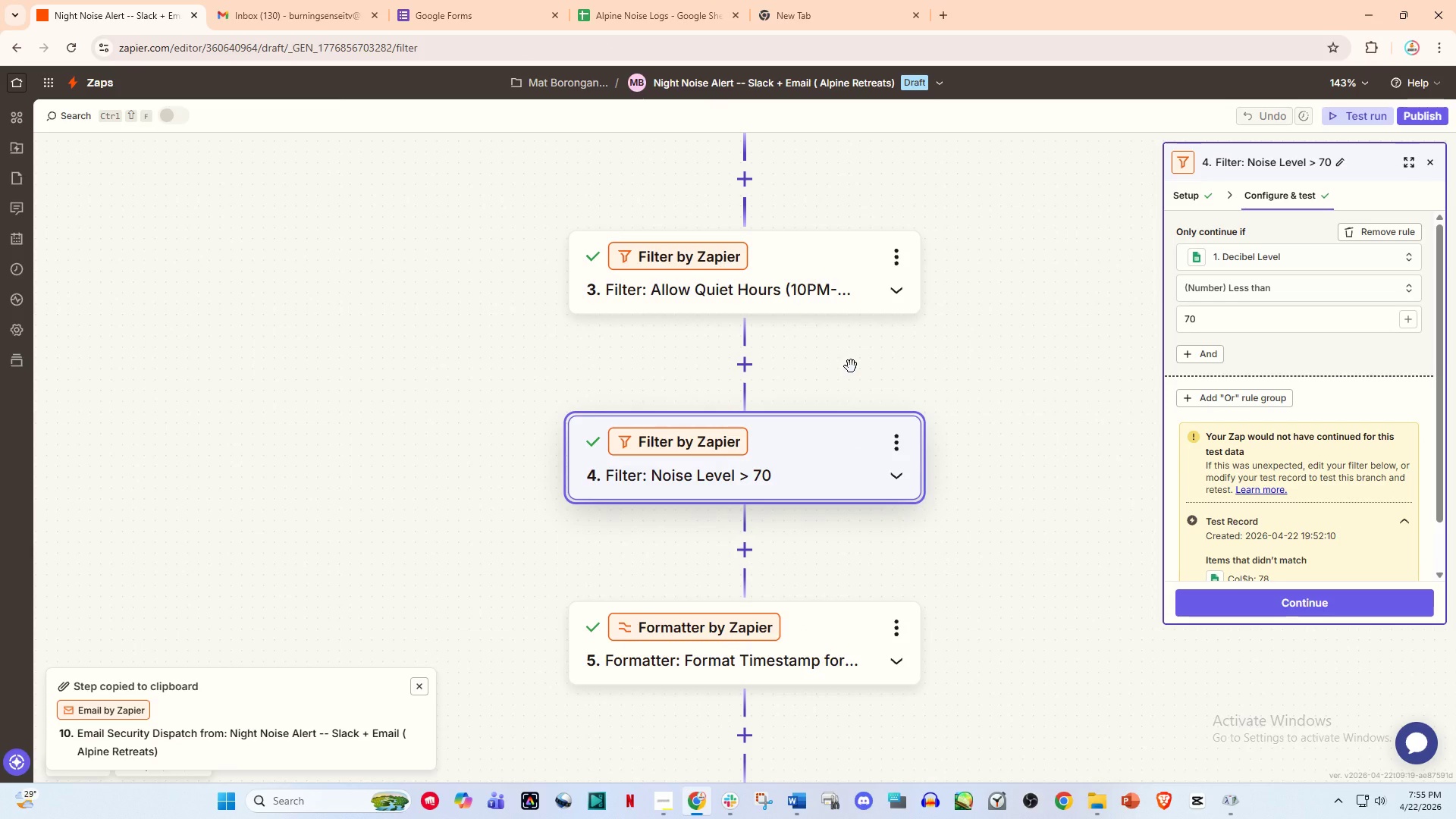 
double_click([524, 0])
 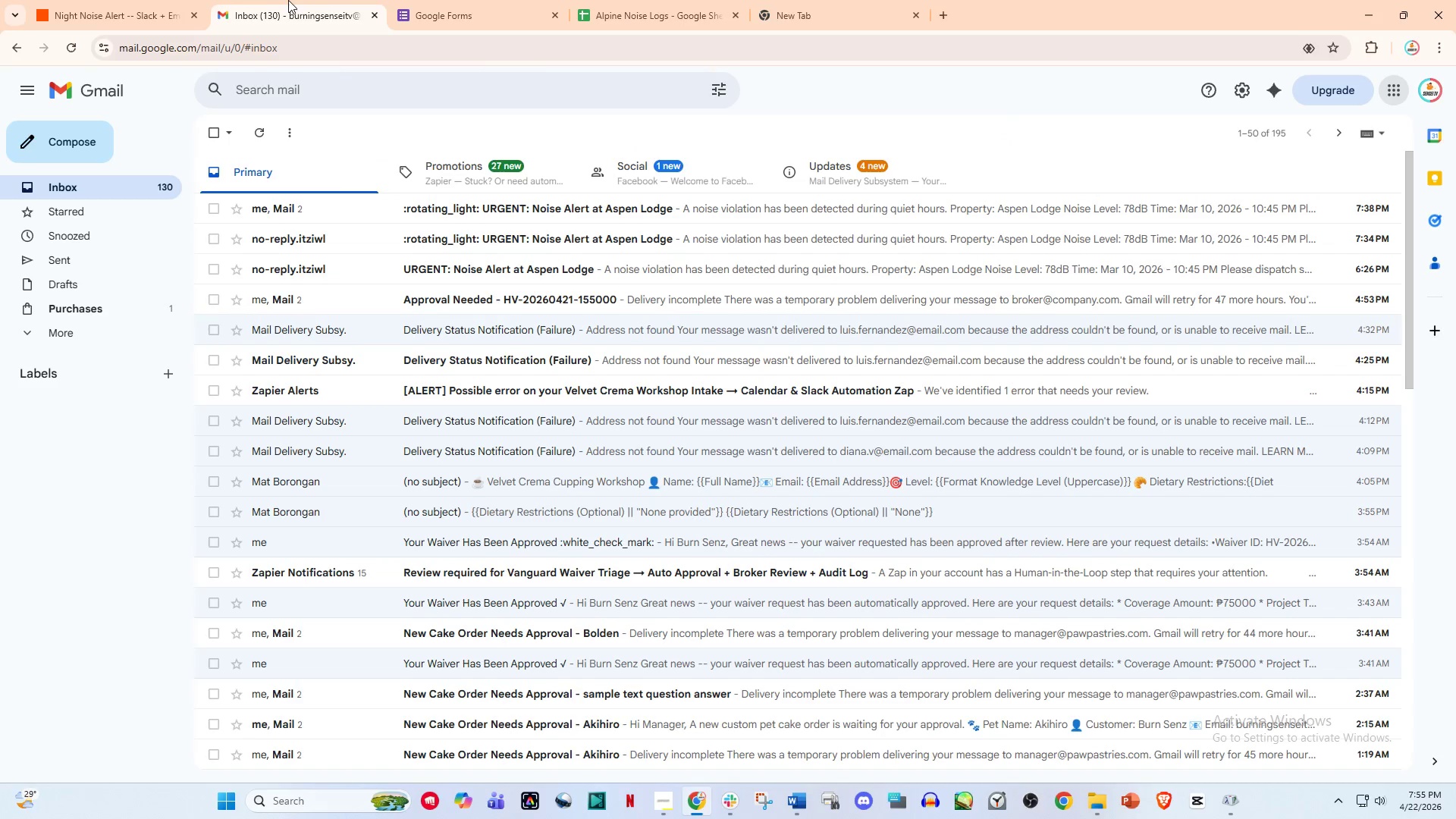 
double_click([140, 0])
 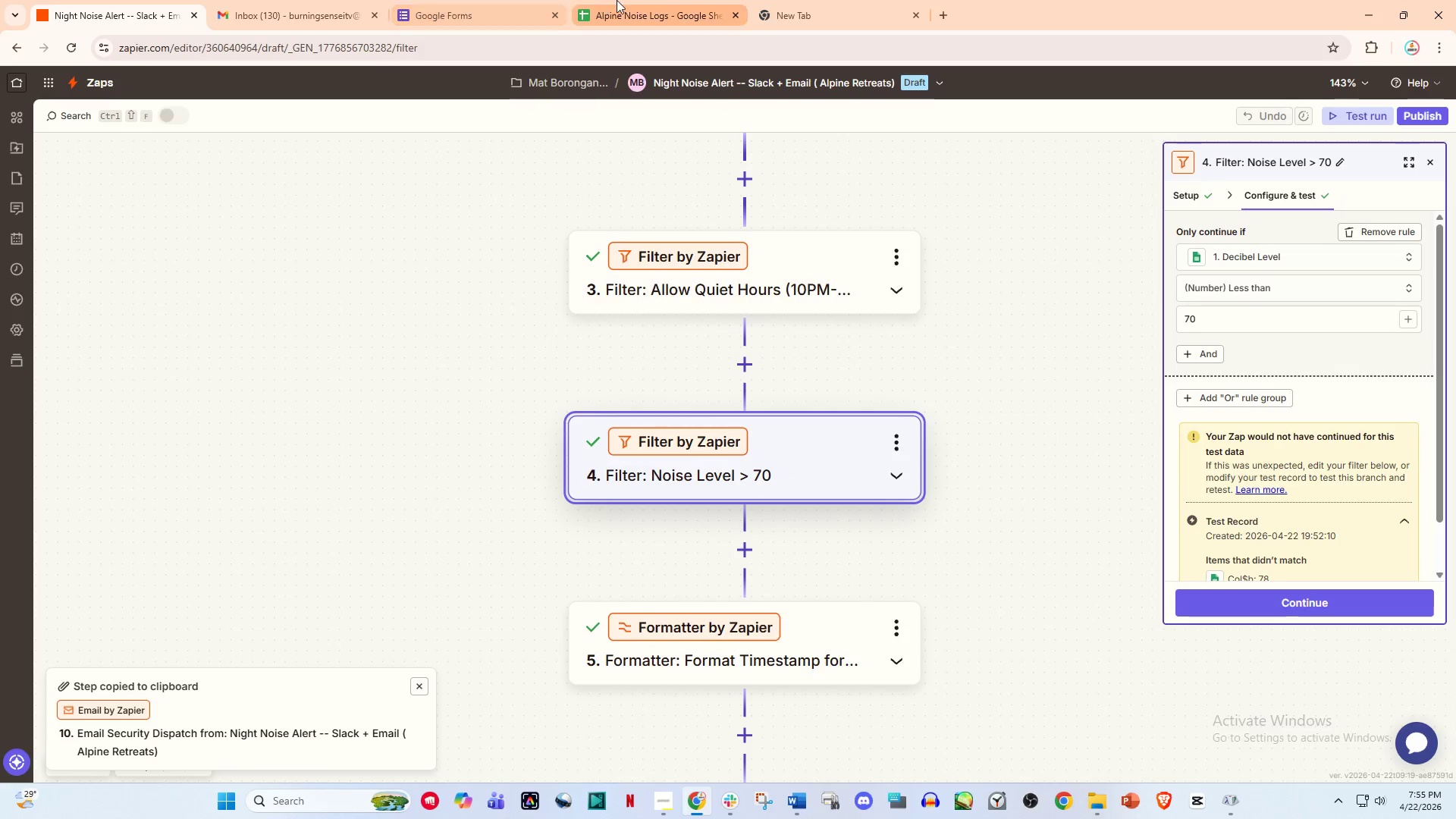 
left_click([623, 0])
 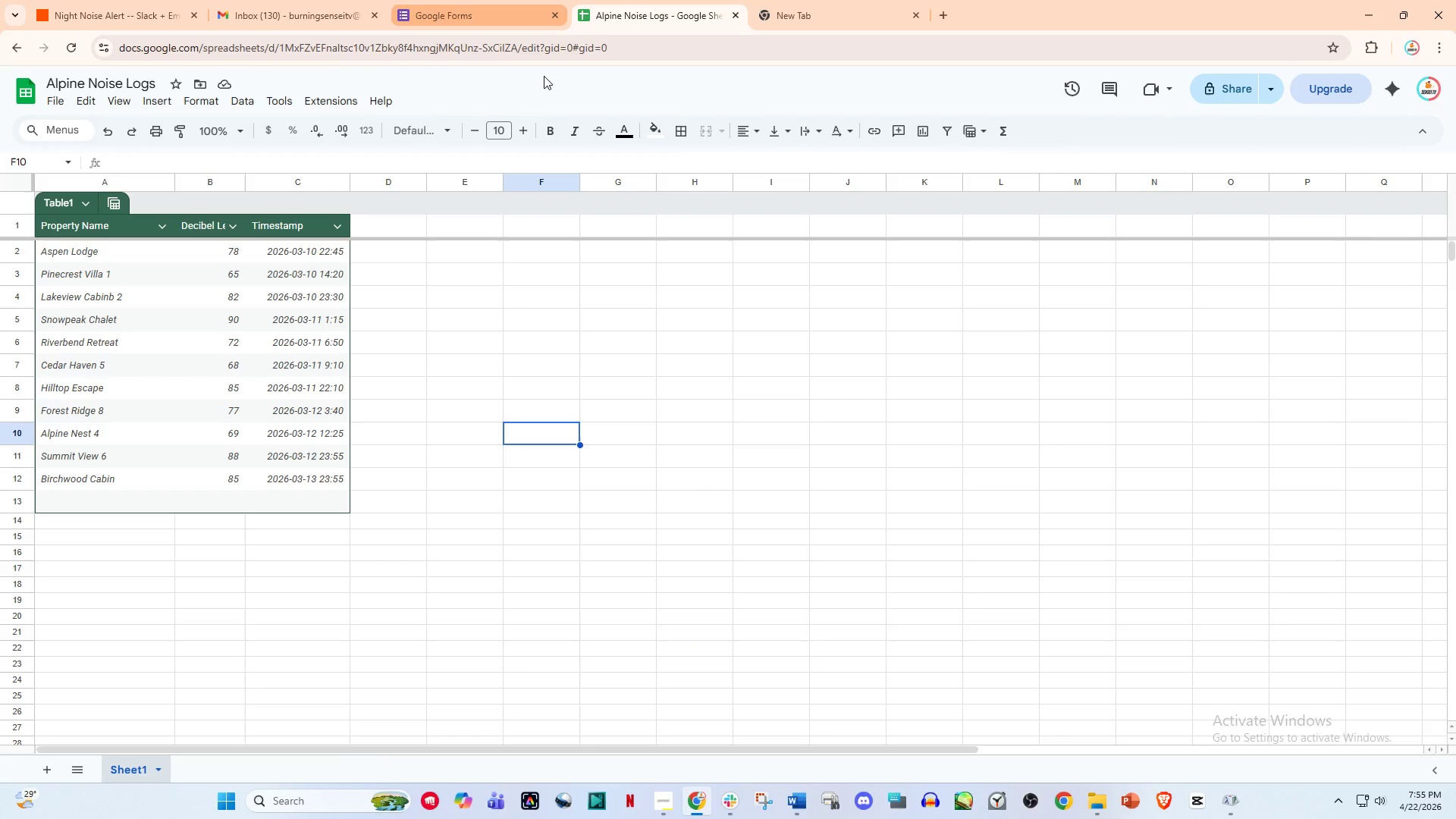 
left_click([699, 794])